 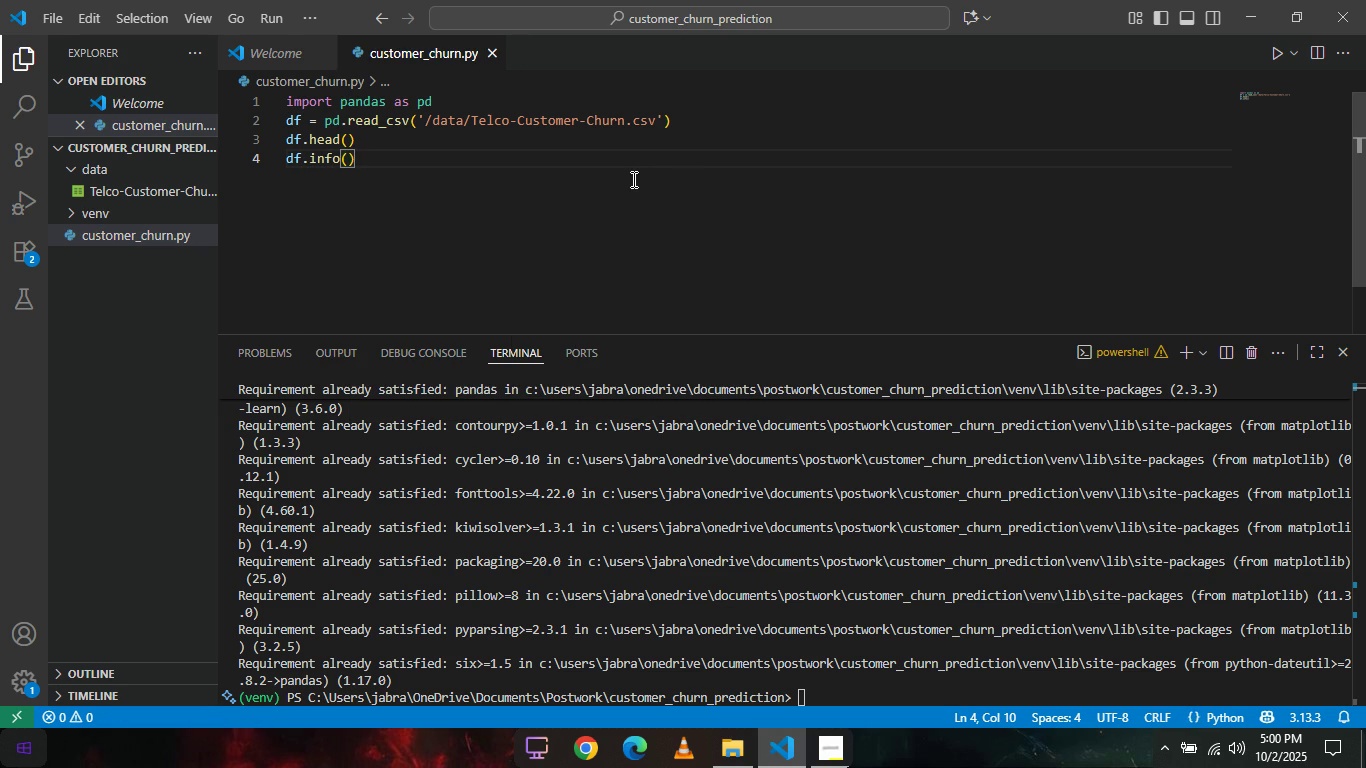 
key(Enter)
 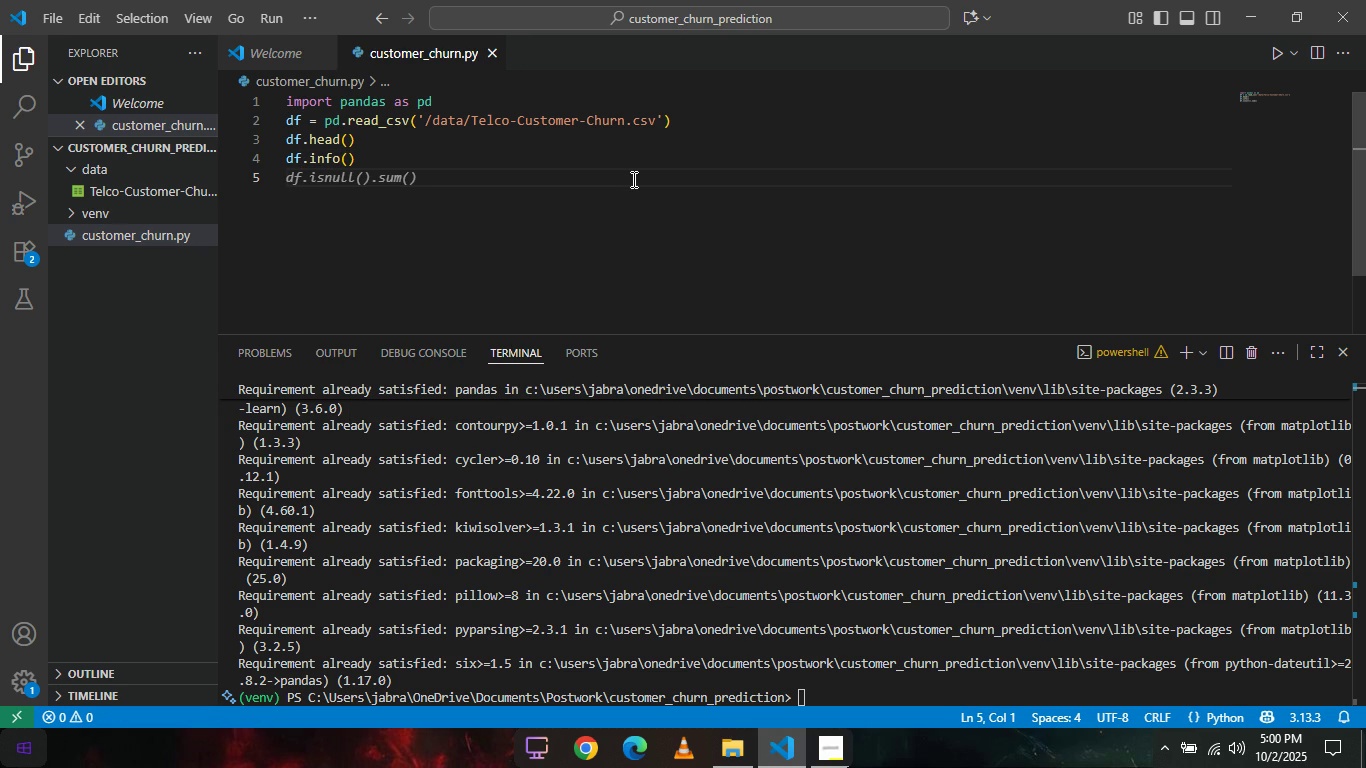 
wait(5.97)
 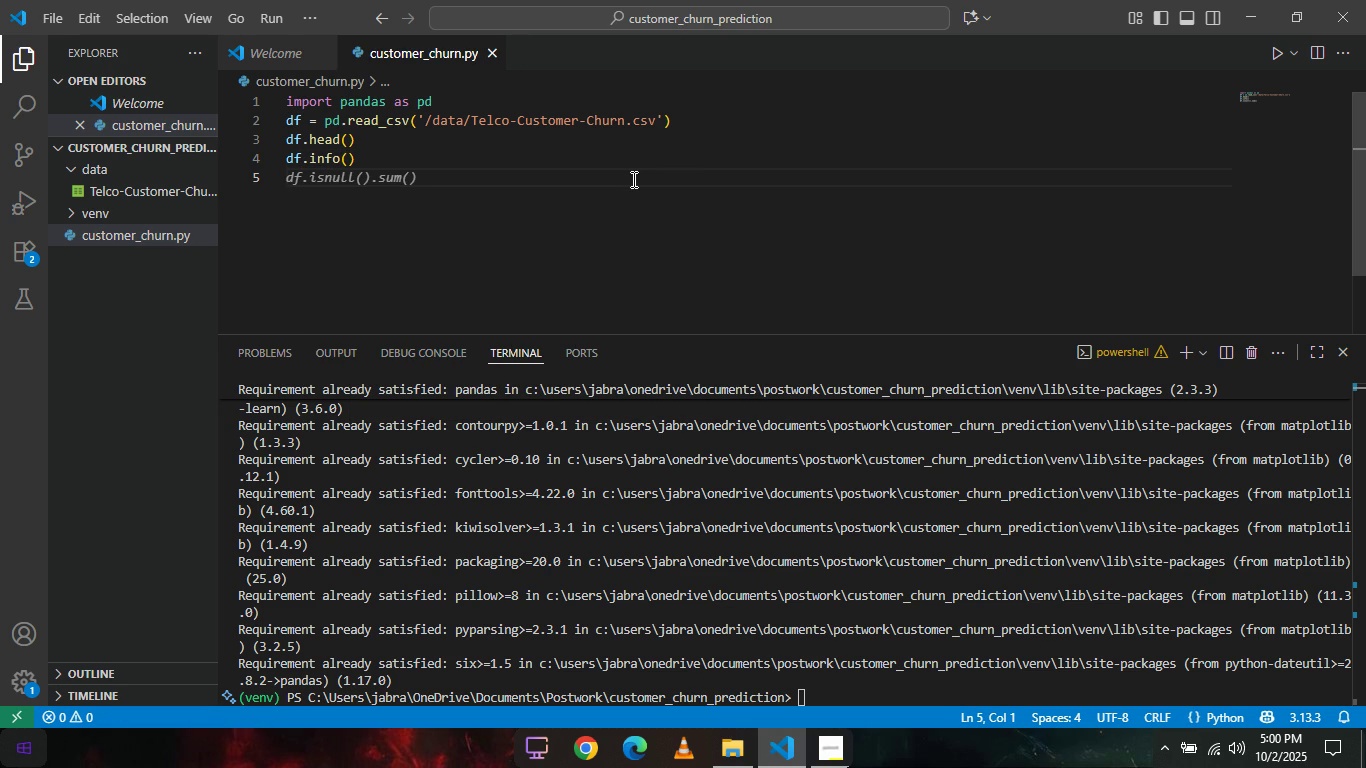 
type(df.isnull()
 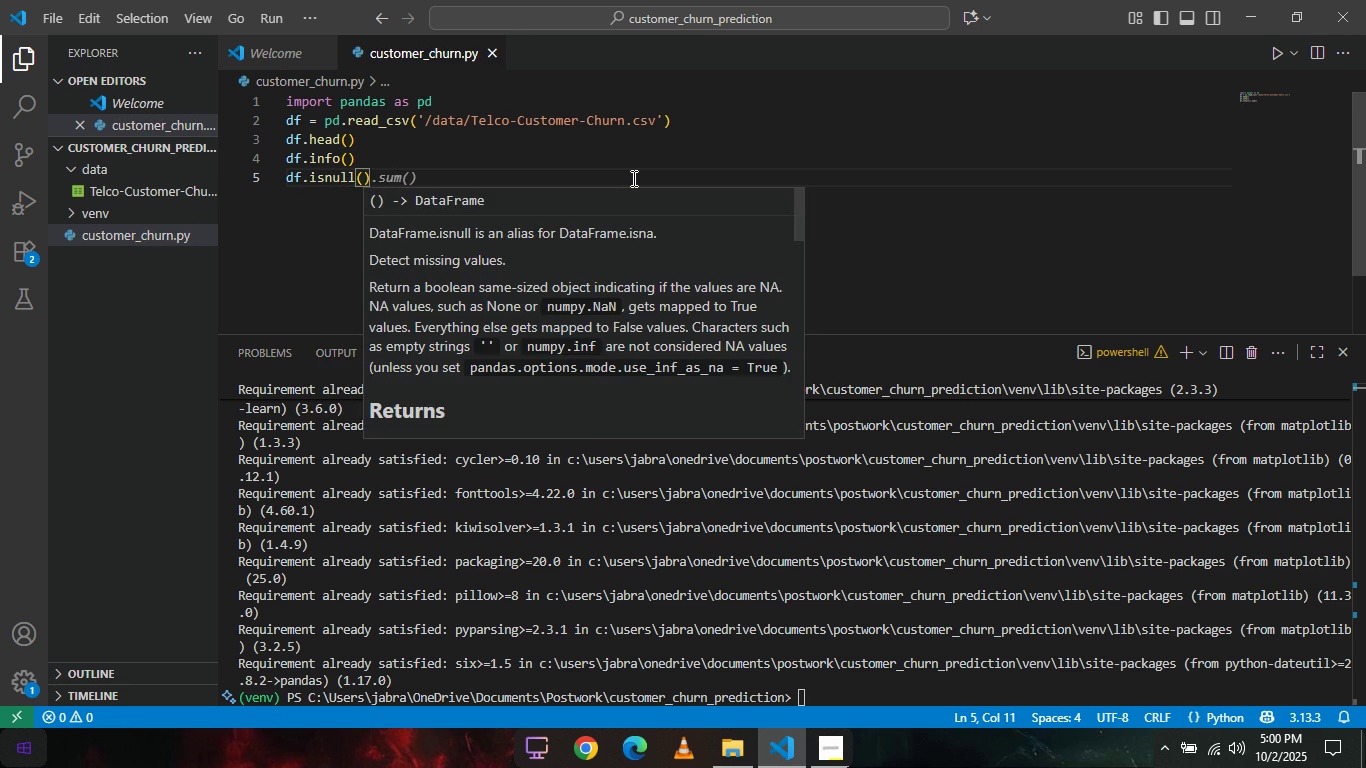 
key(ArrowRight)
 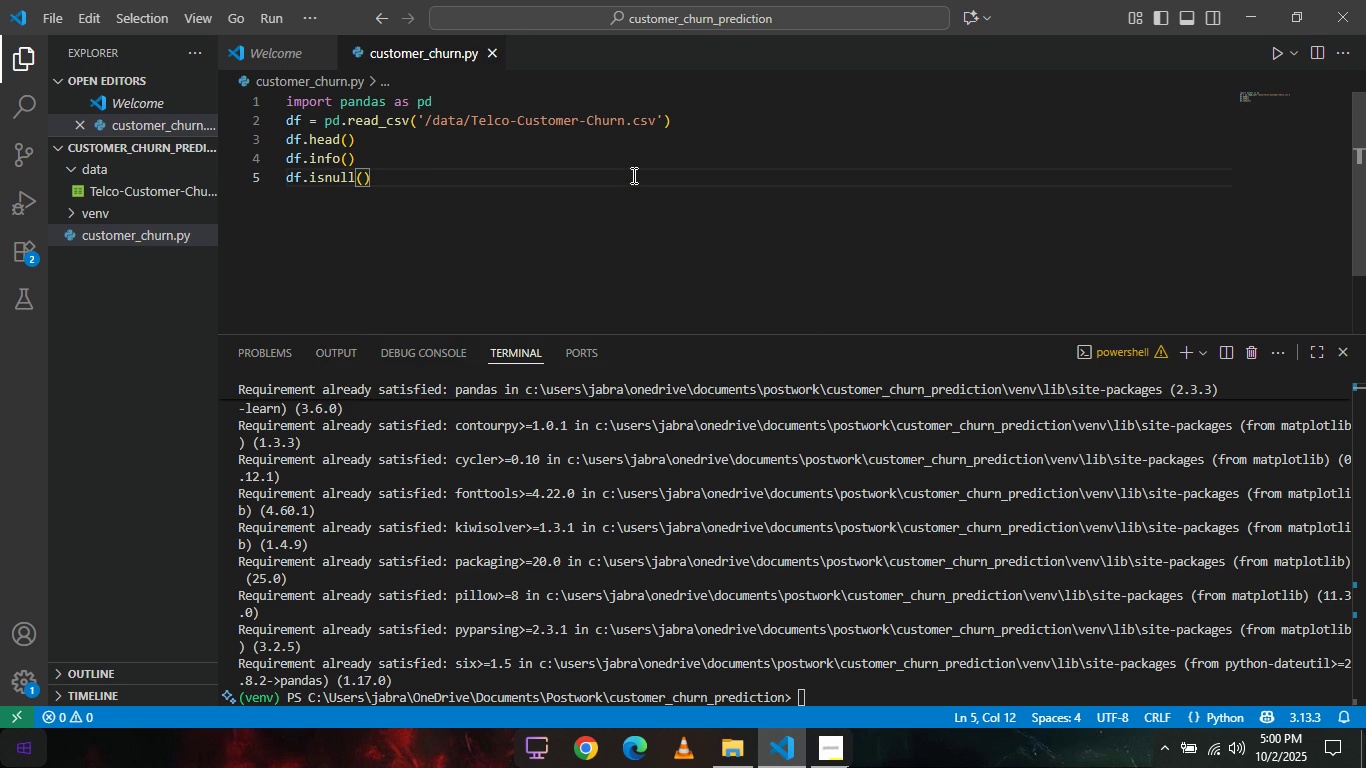 
type(.sum()